 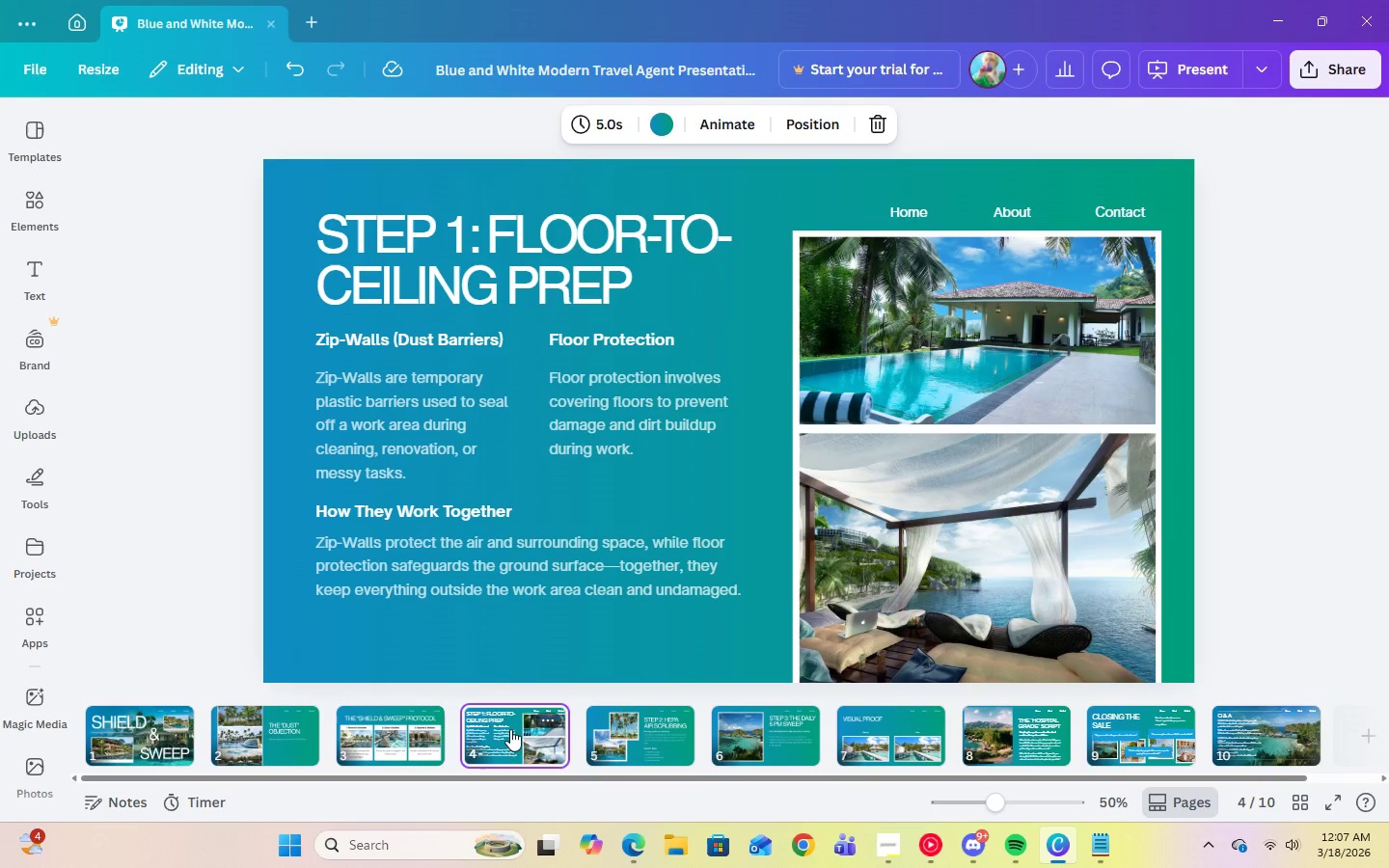 
left_click([634, 738])
 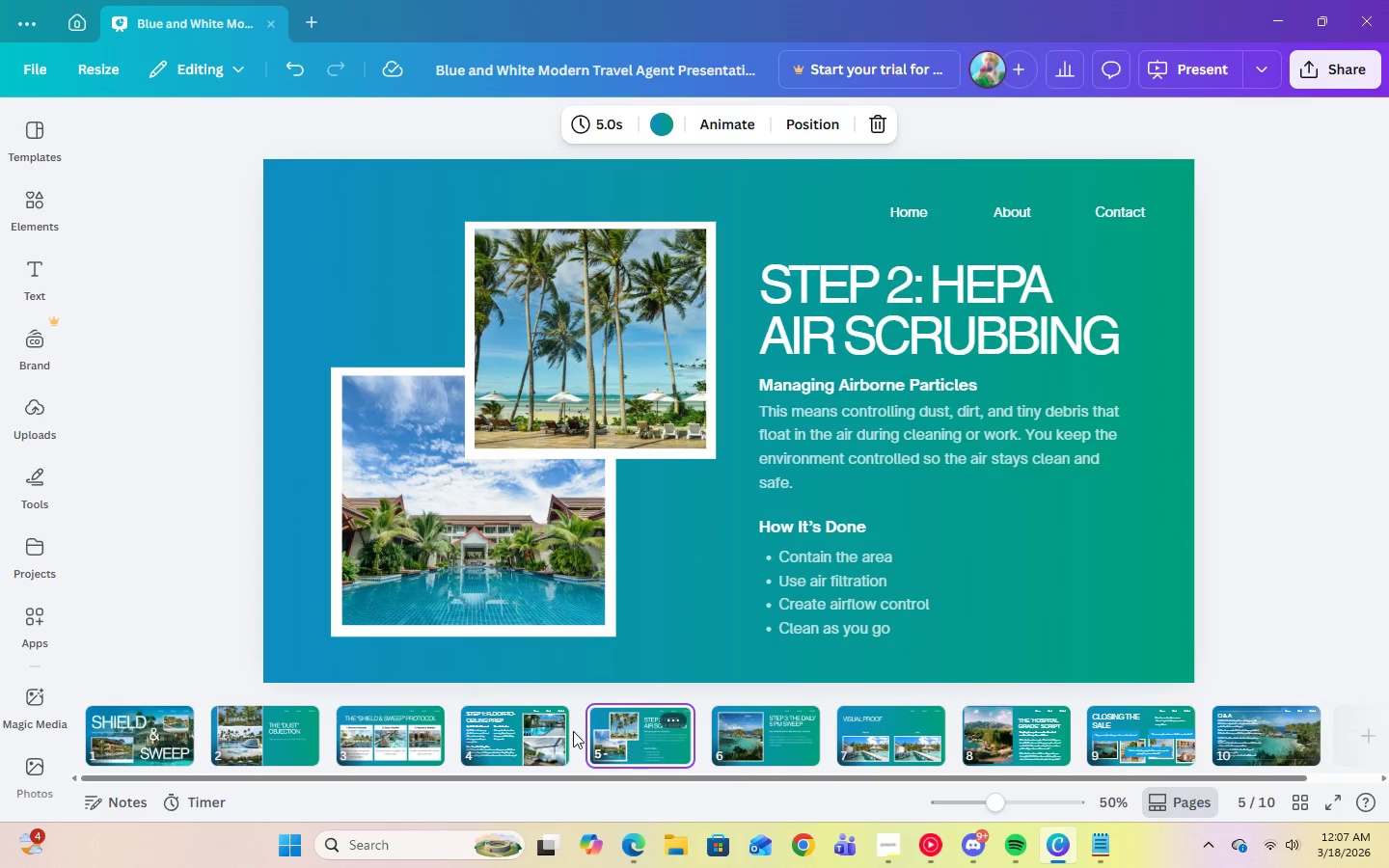 
left_click([480, 729])
 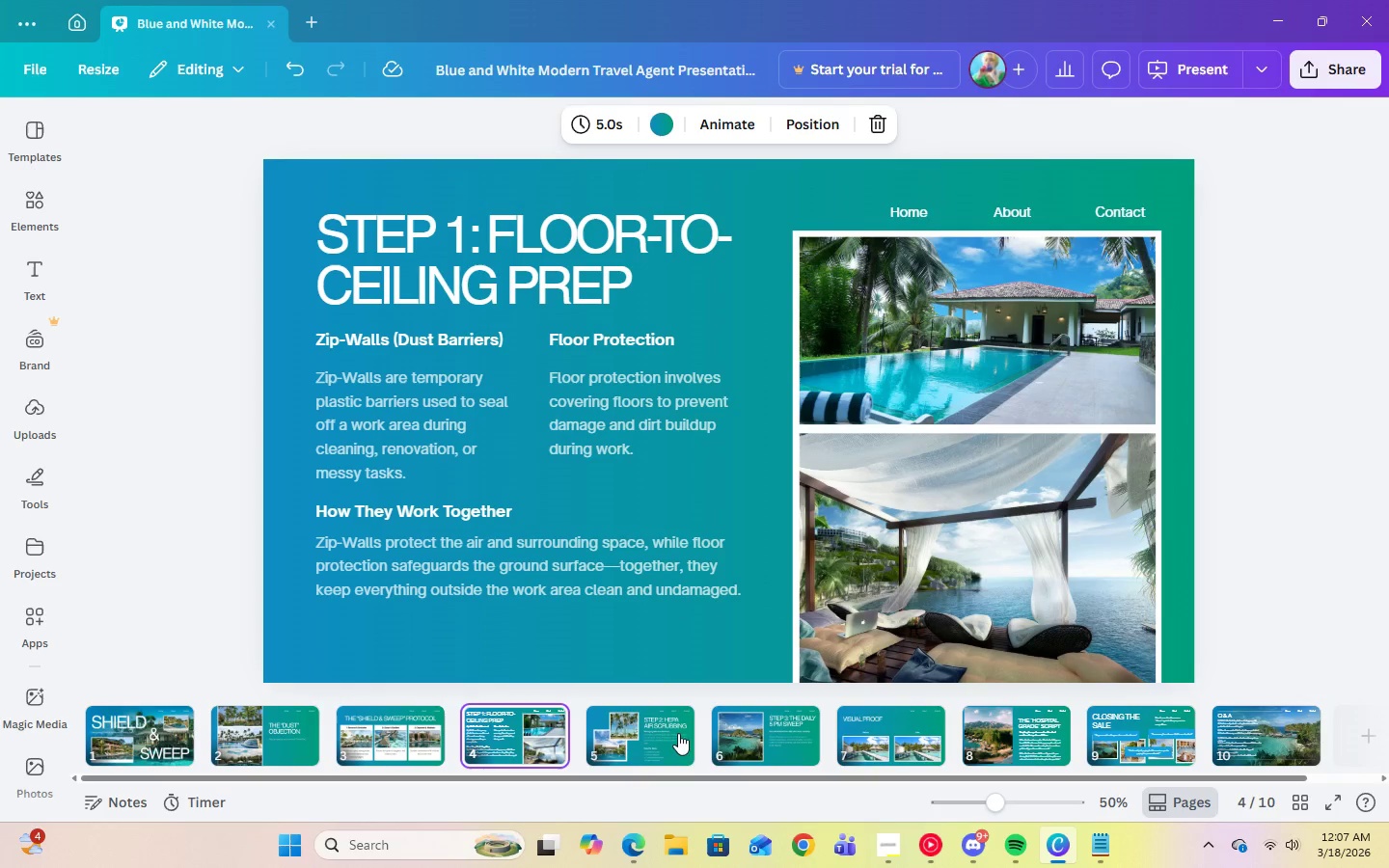 
left_click([742, 742])
 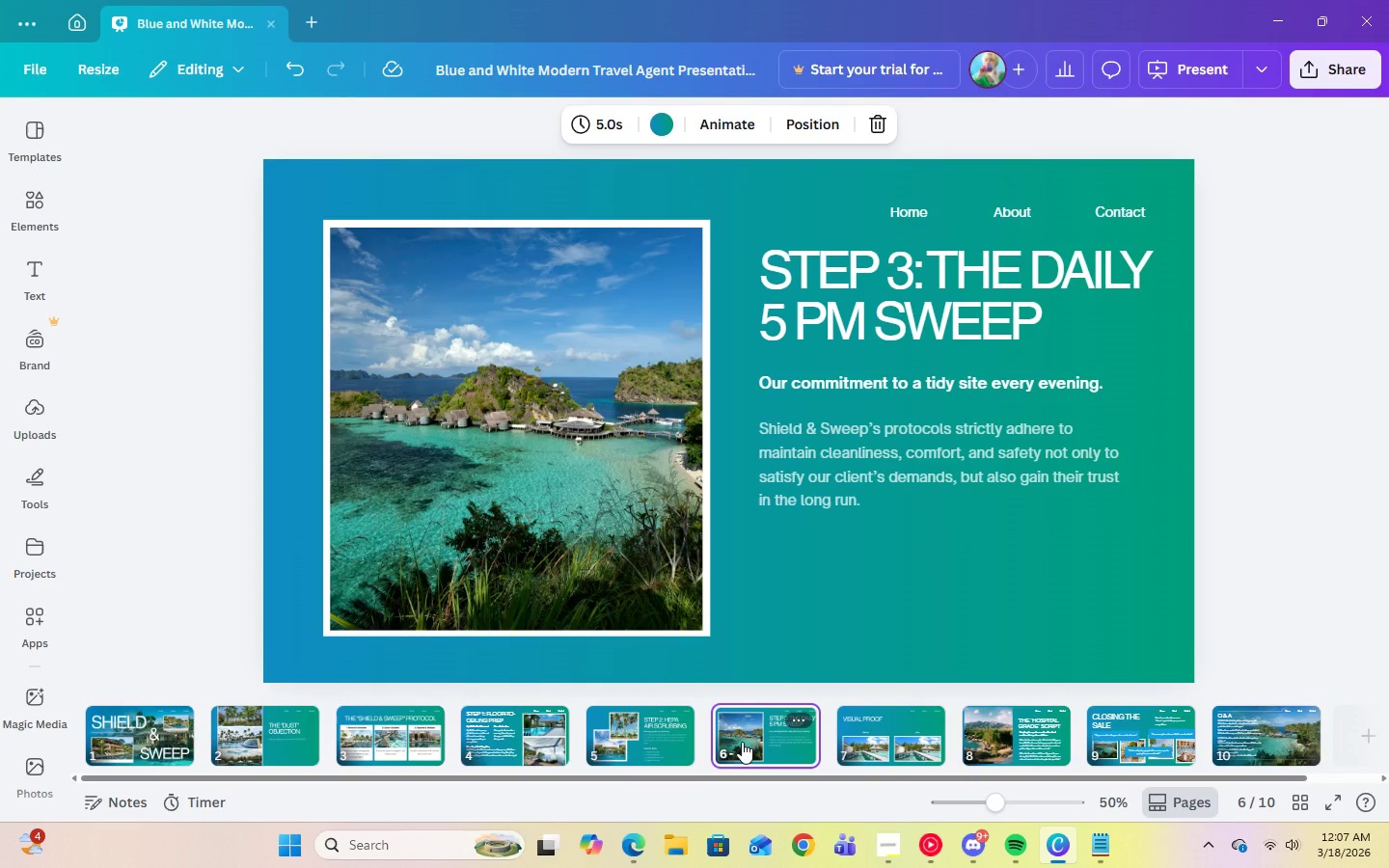 
left_click([848, 741])
 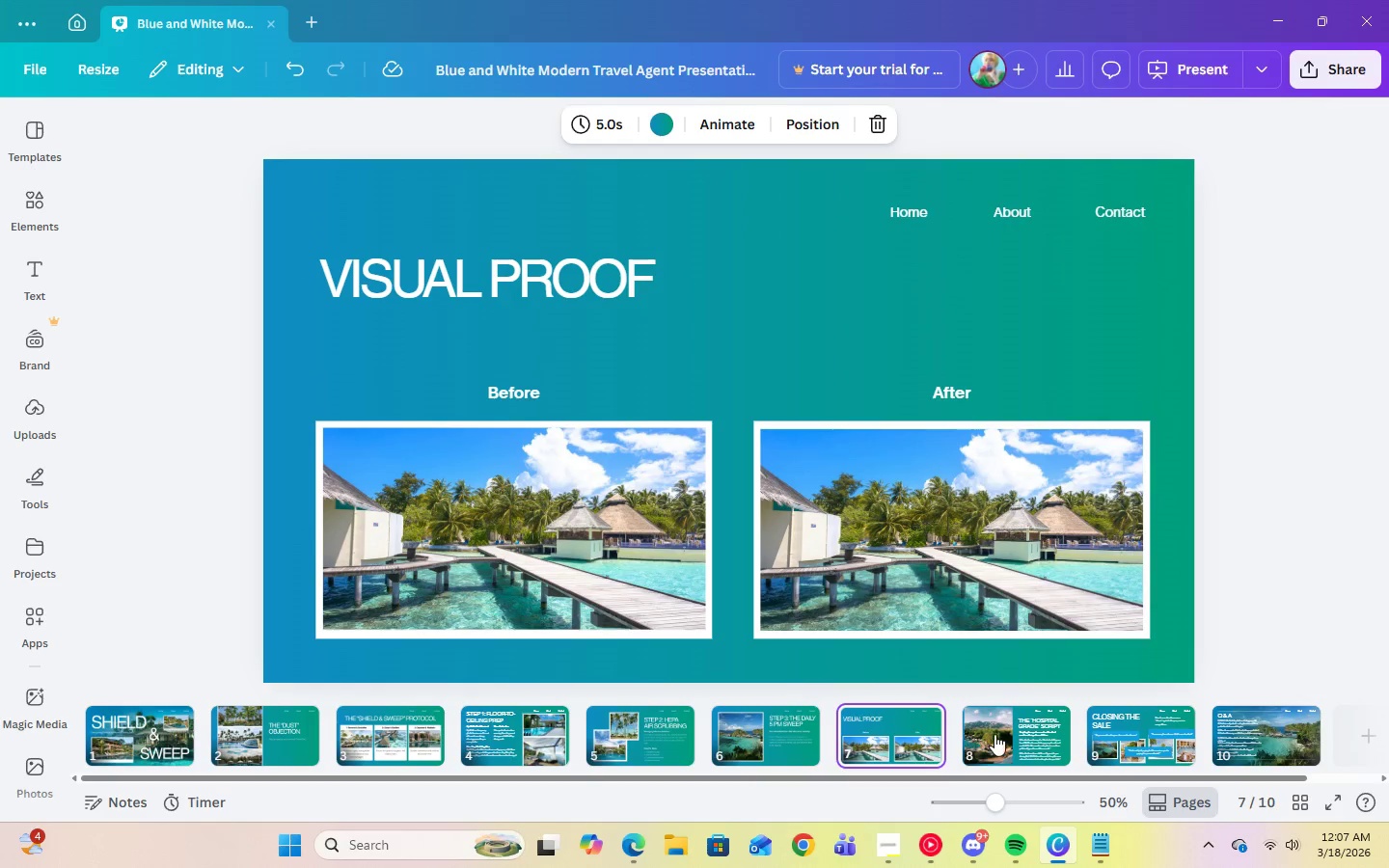 
left_click([996, 734])
 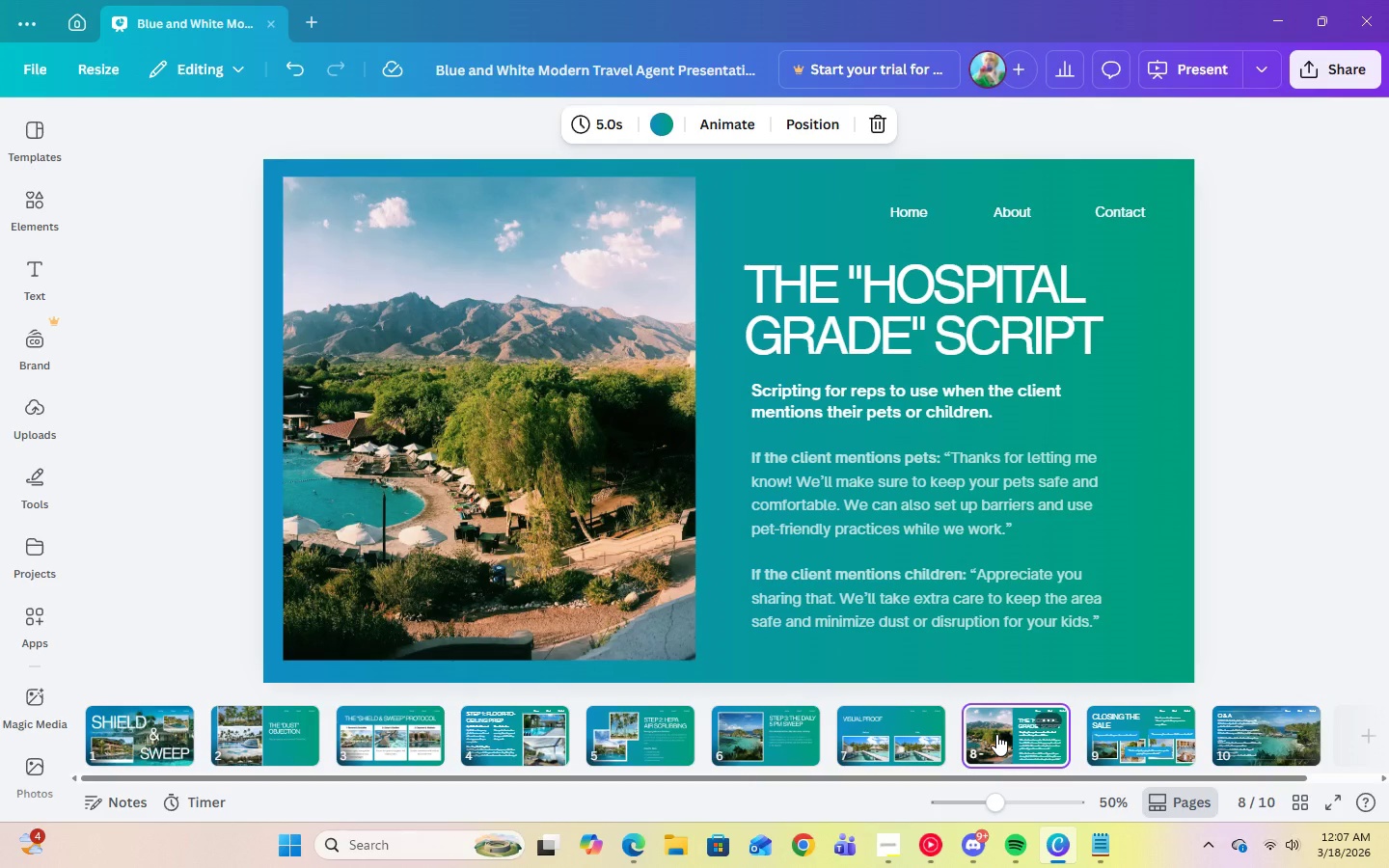 
left_click([1161, 731])
 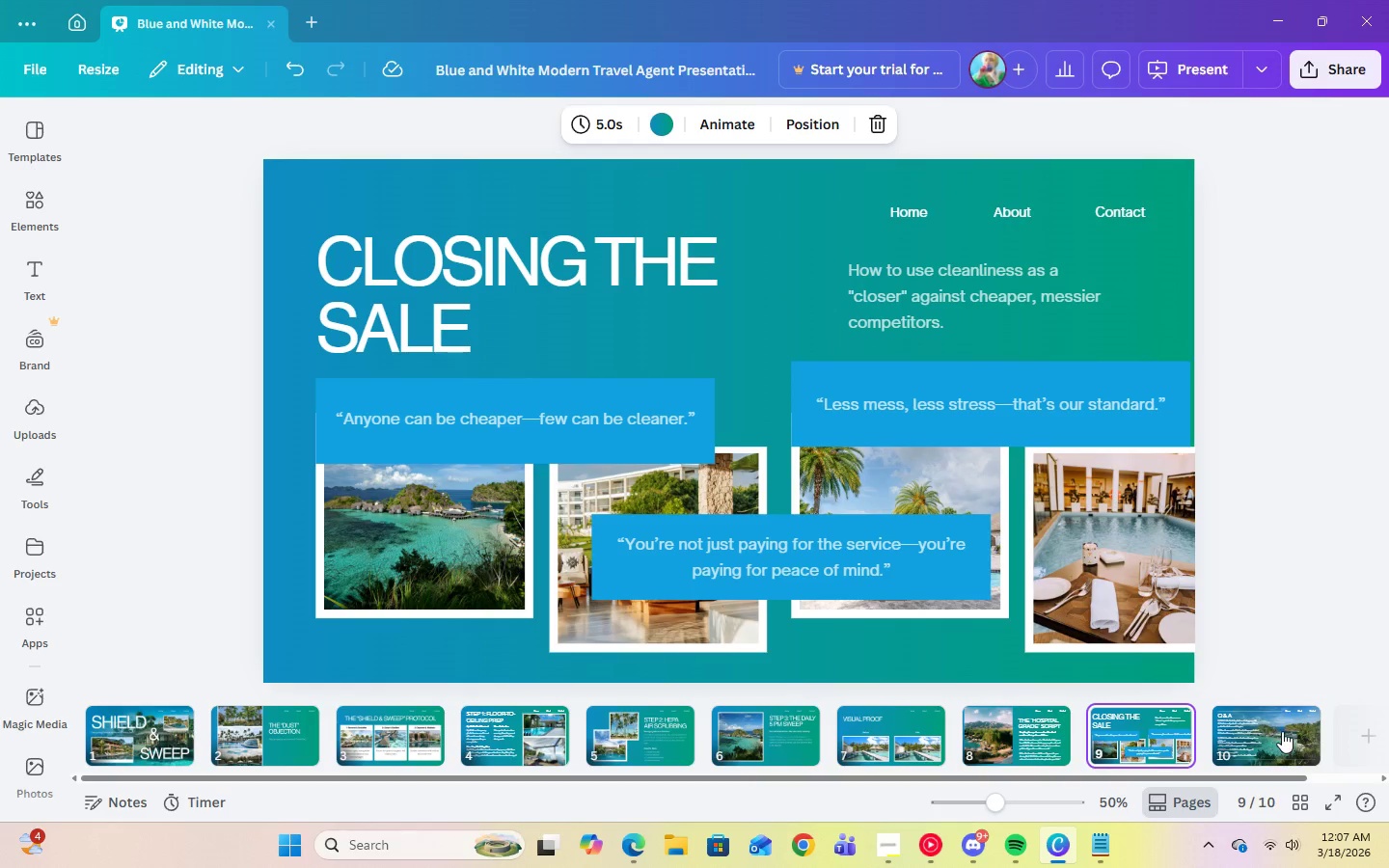 
left_click([1282, 731])
 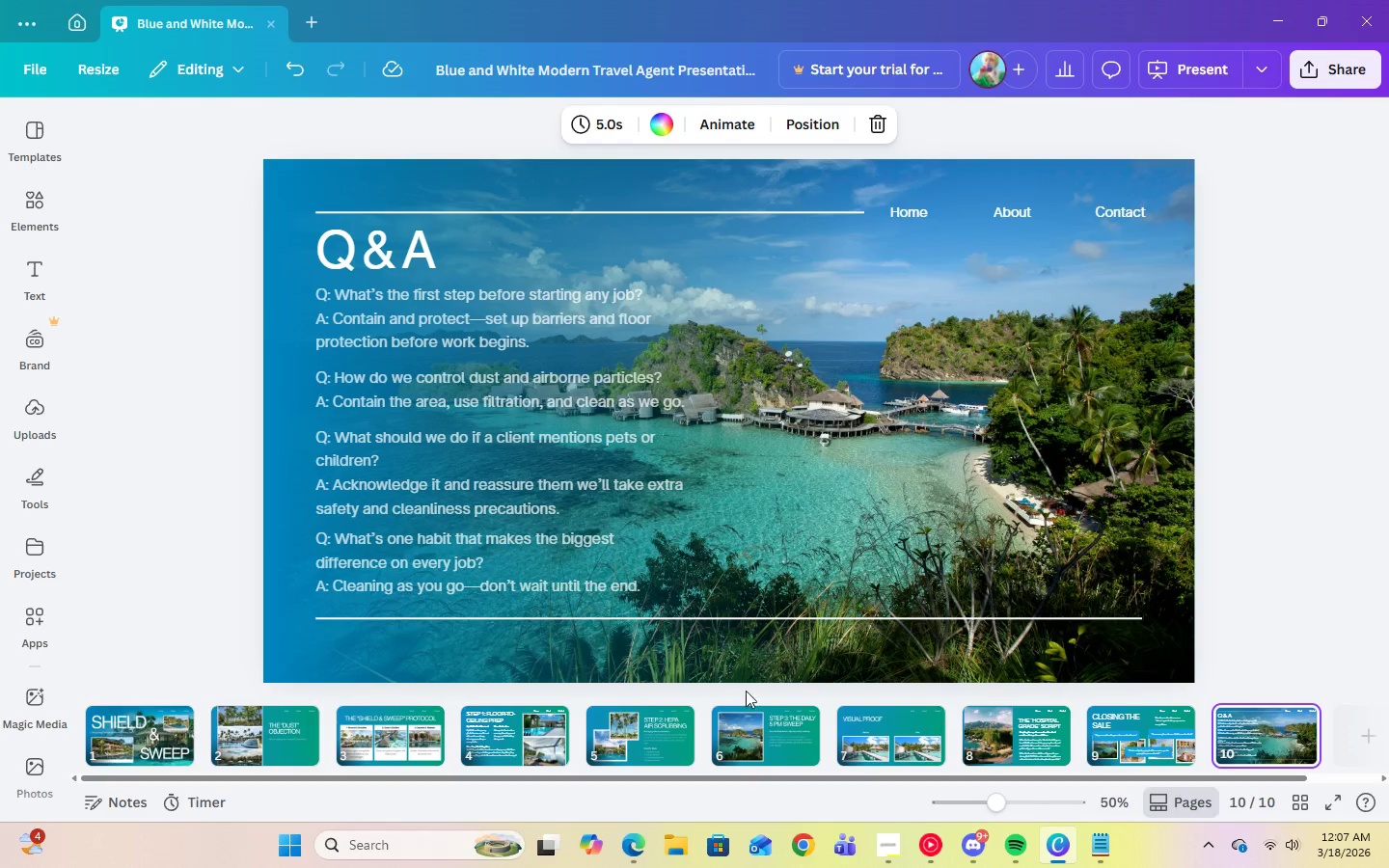 
mouse_move([359, 698])
 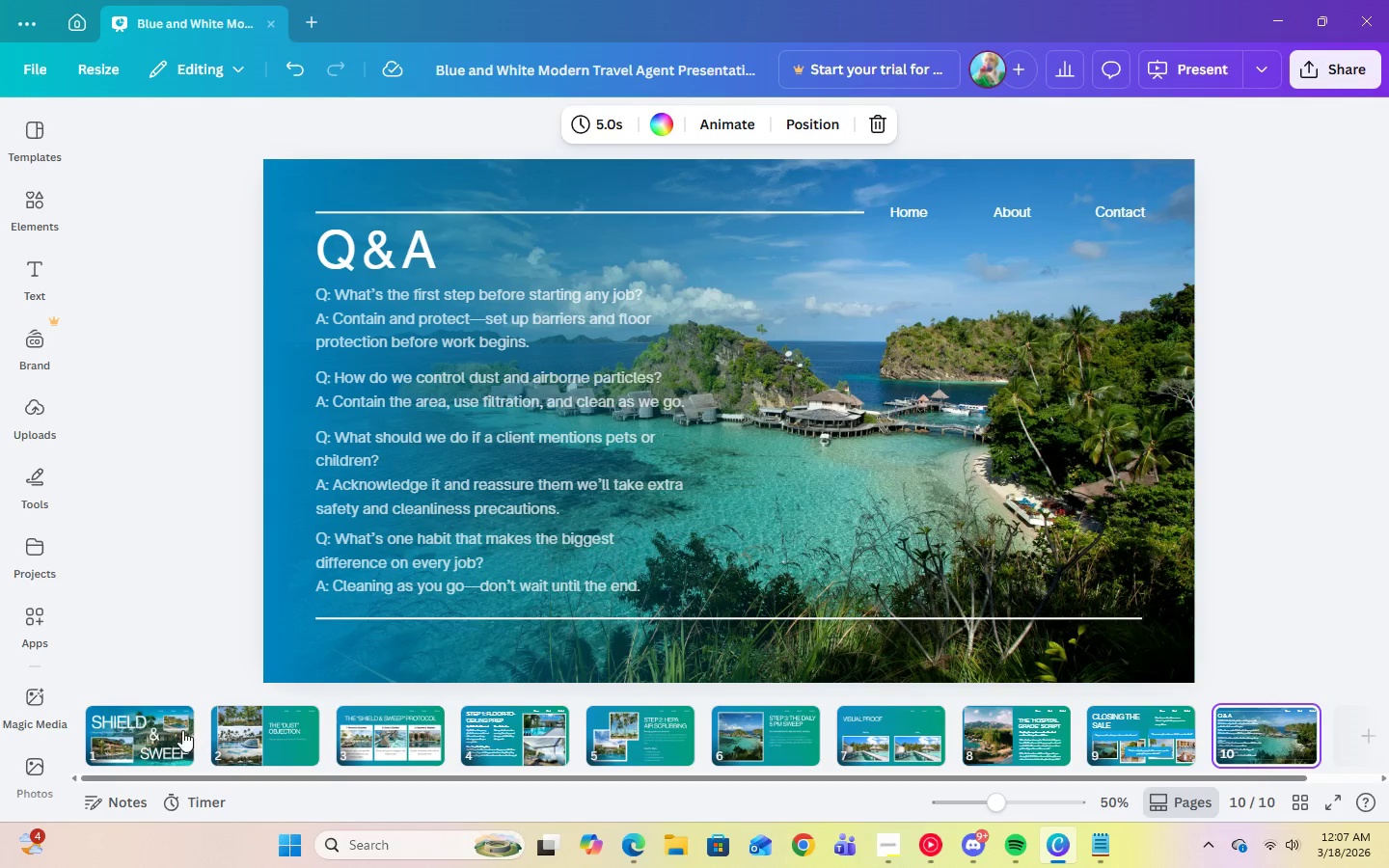 
left_click([154, 735])
 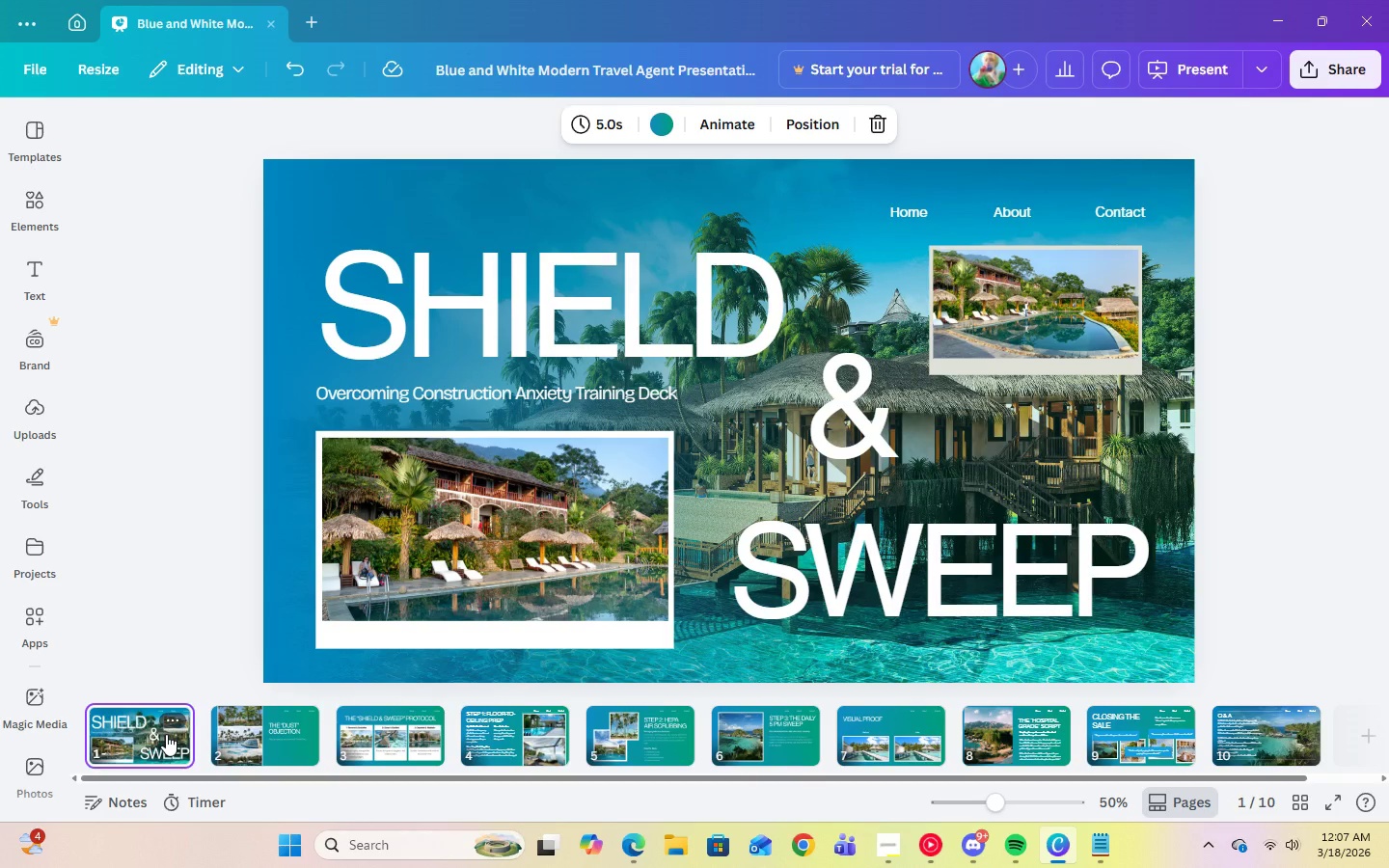 
left_click([243, 738])
 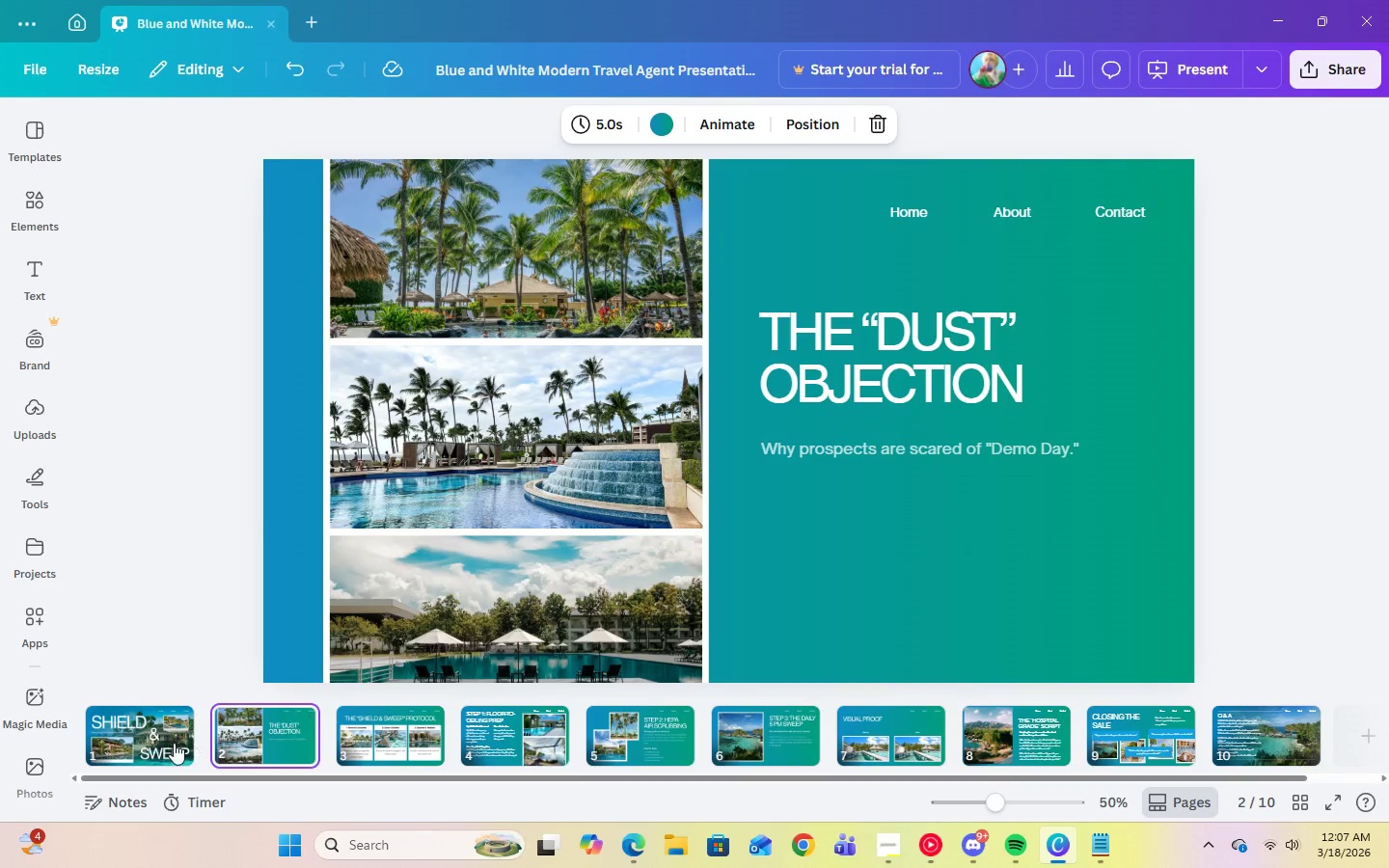 
left_click([172, 743])
 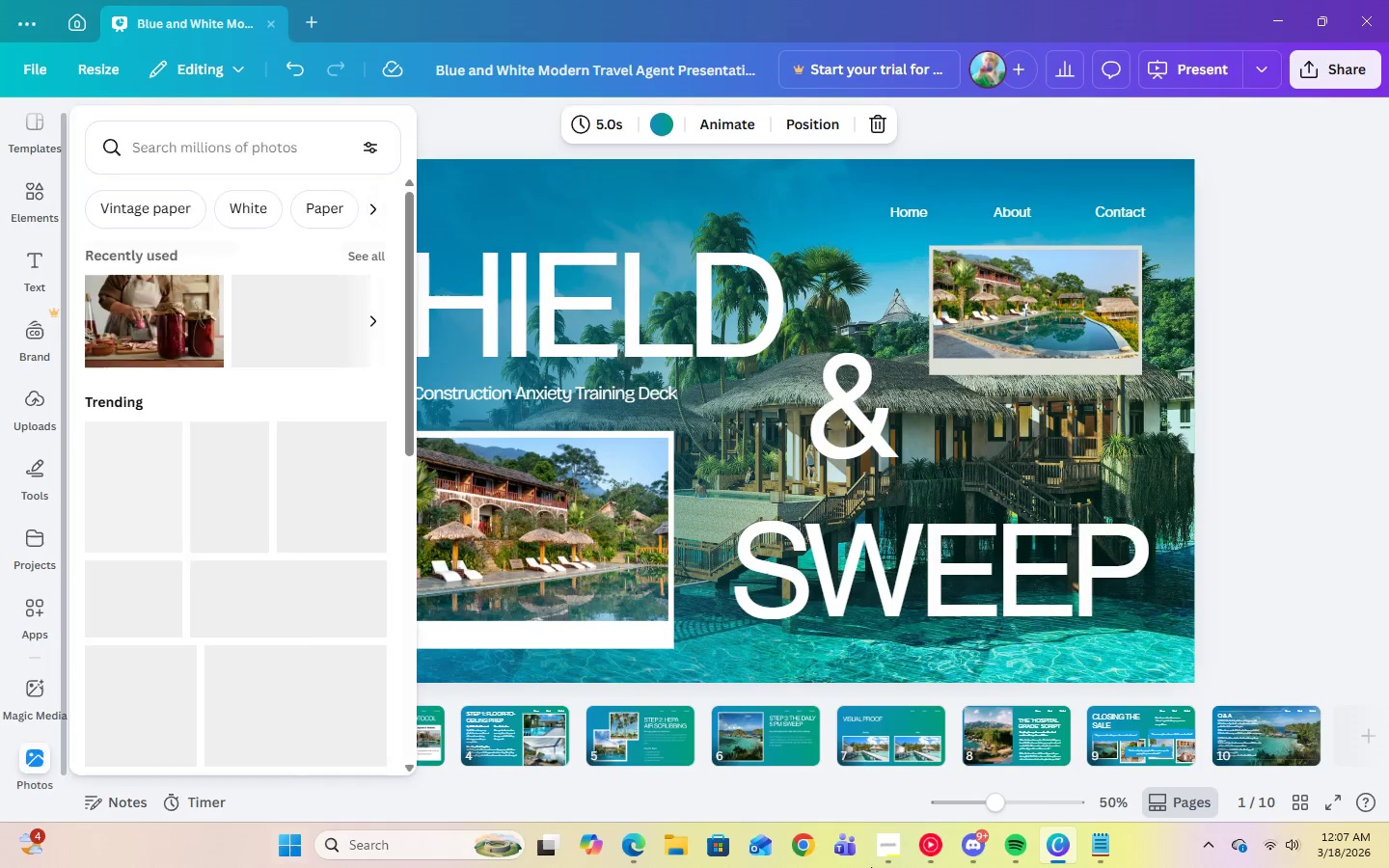 
wait(5.47)
 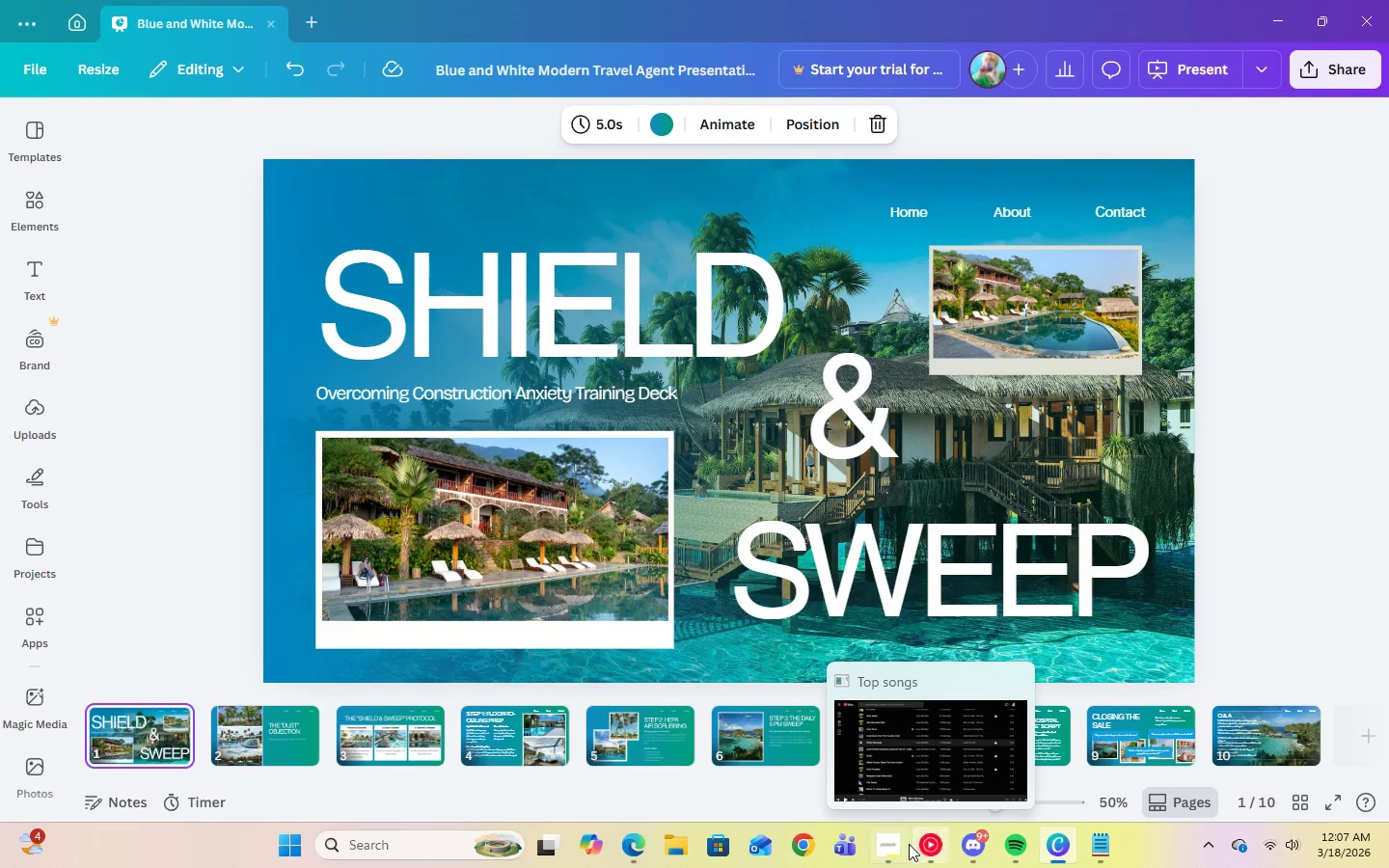 
left_click([49, 745])
 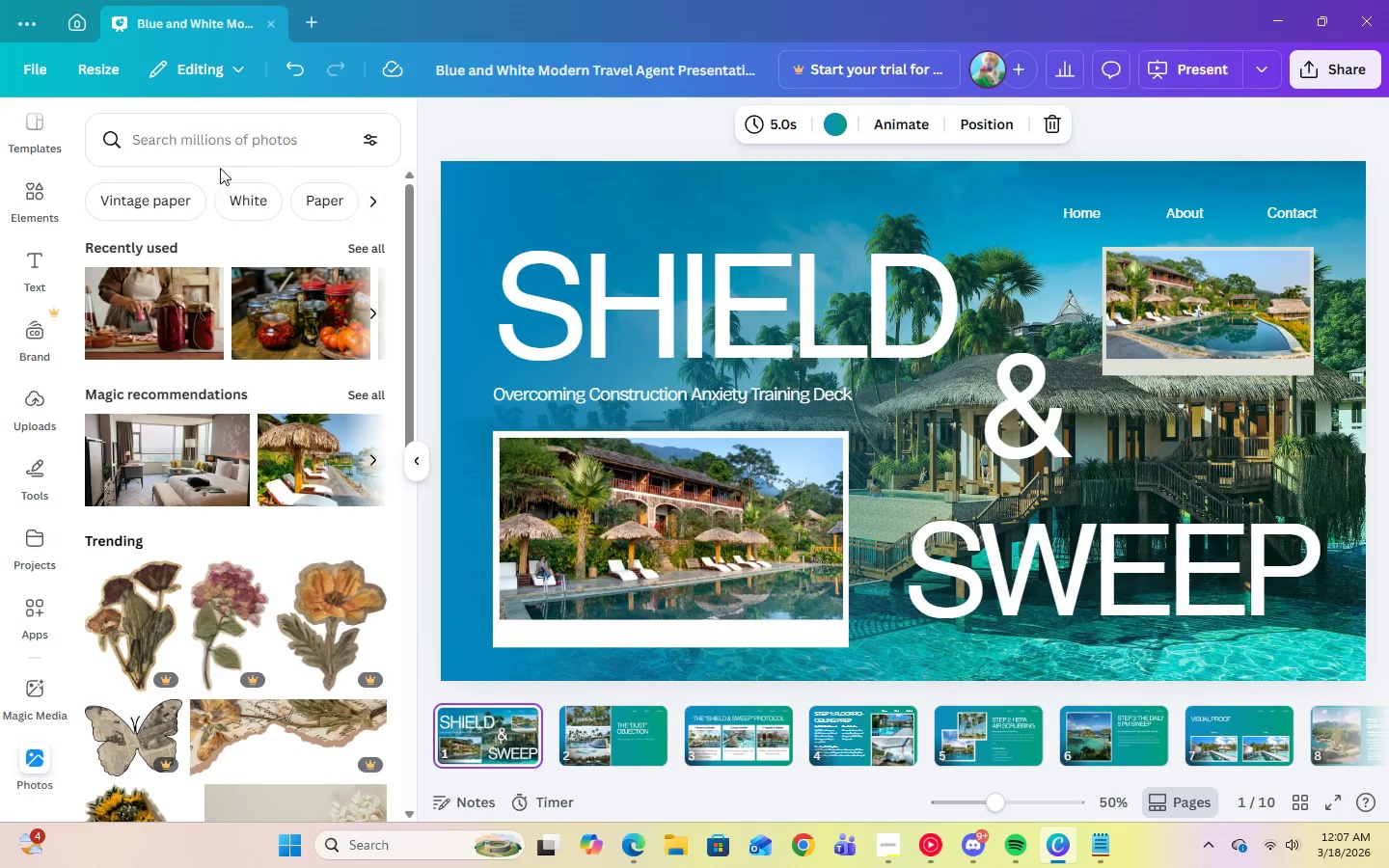 
left_click([224, 149])
 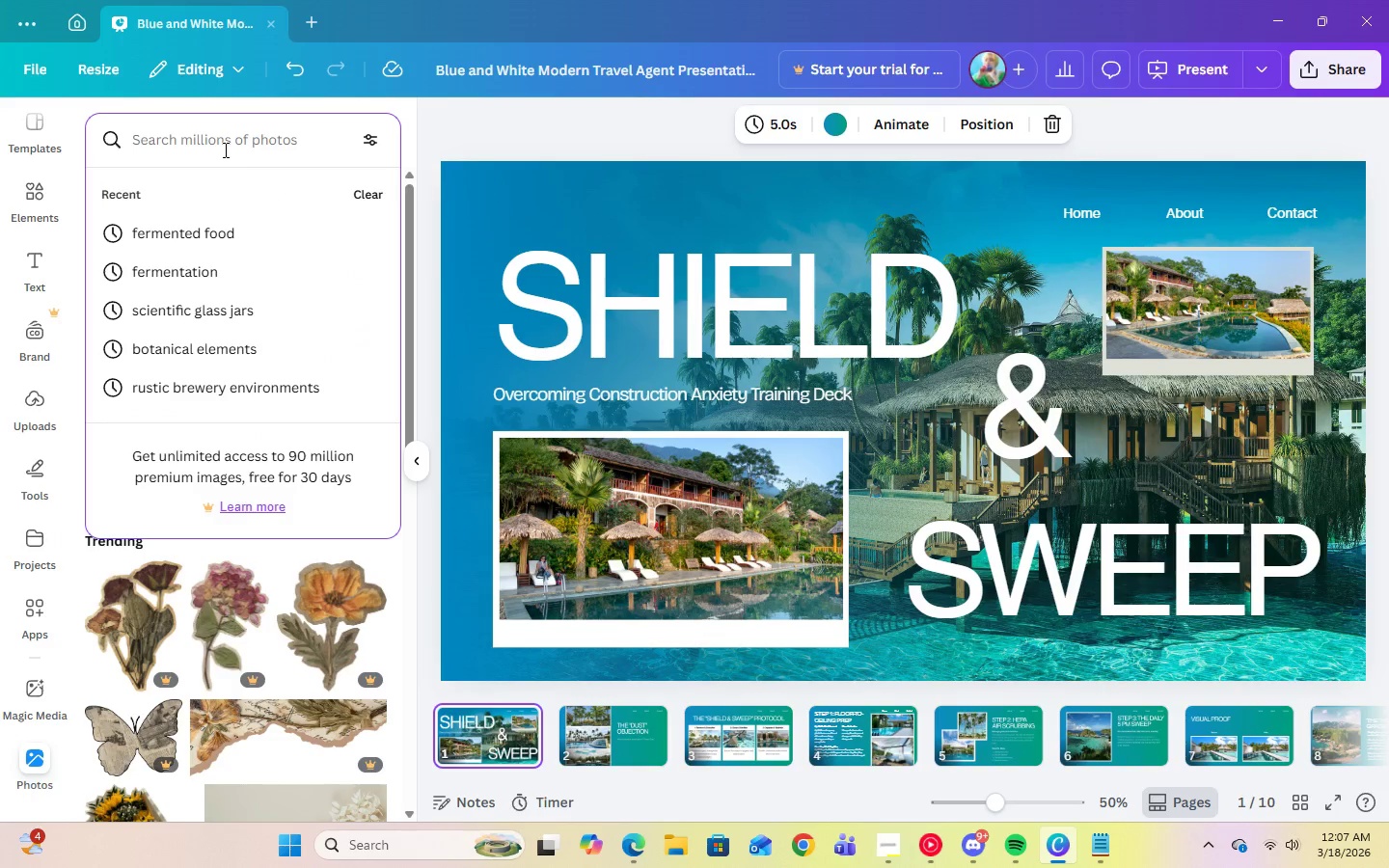 
type(modern kitchen)
 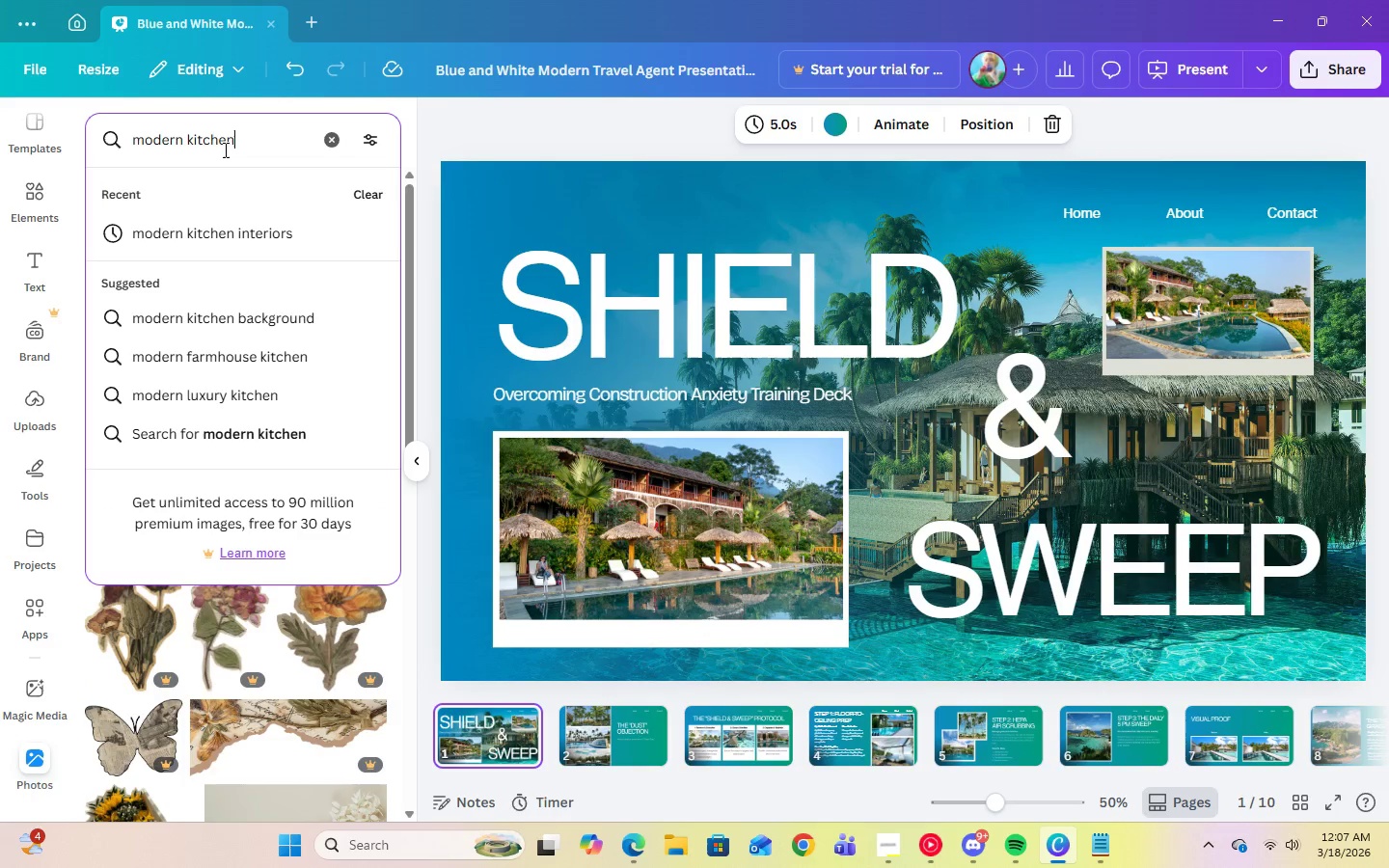 
key(Enter)
 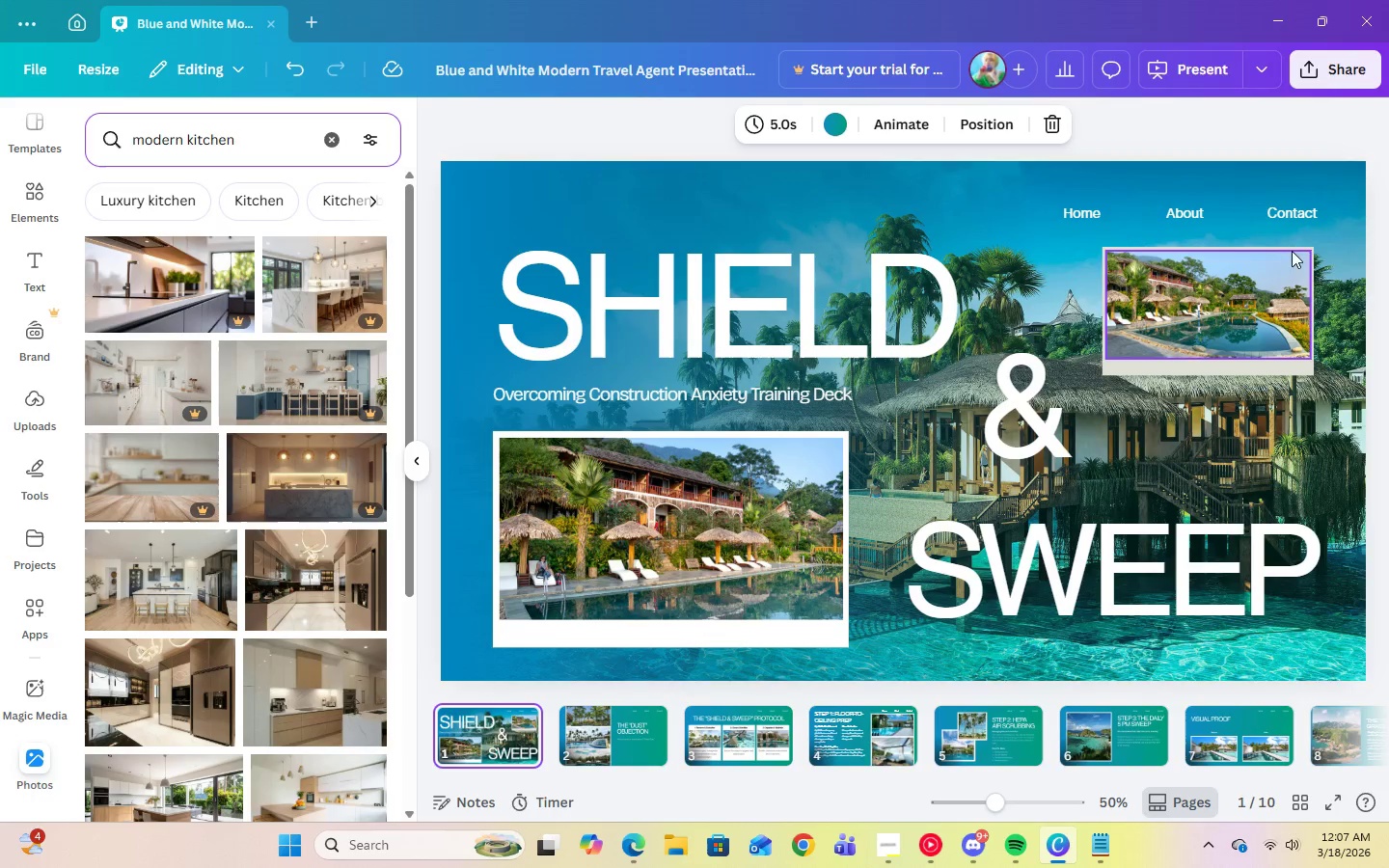 
left_click([1337, 224])
 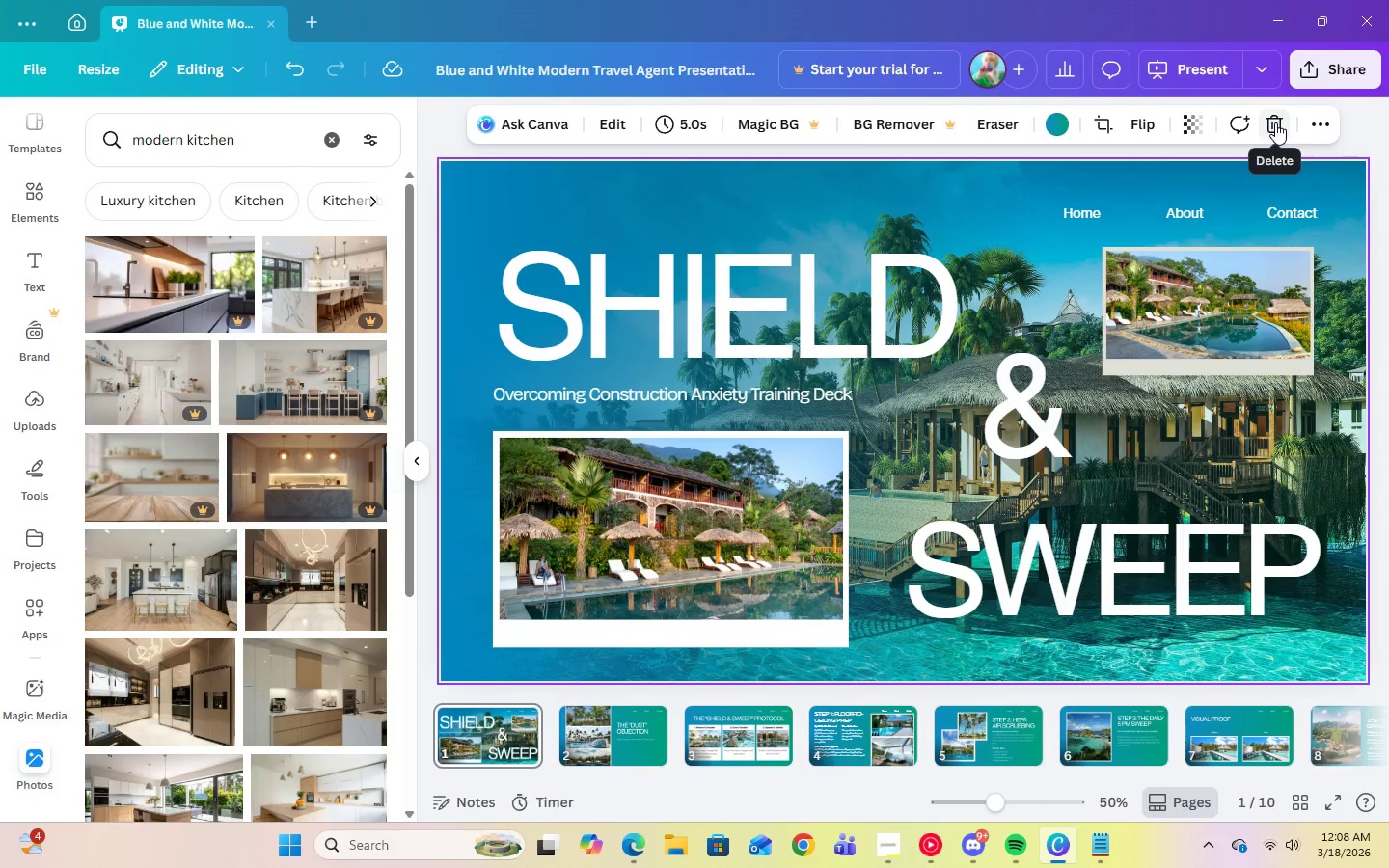 
wait(7.78)
 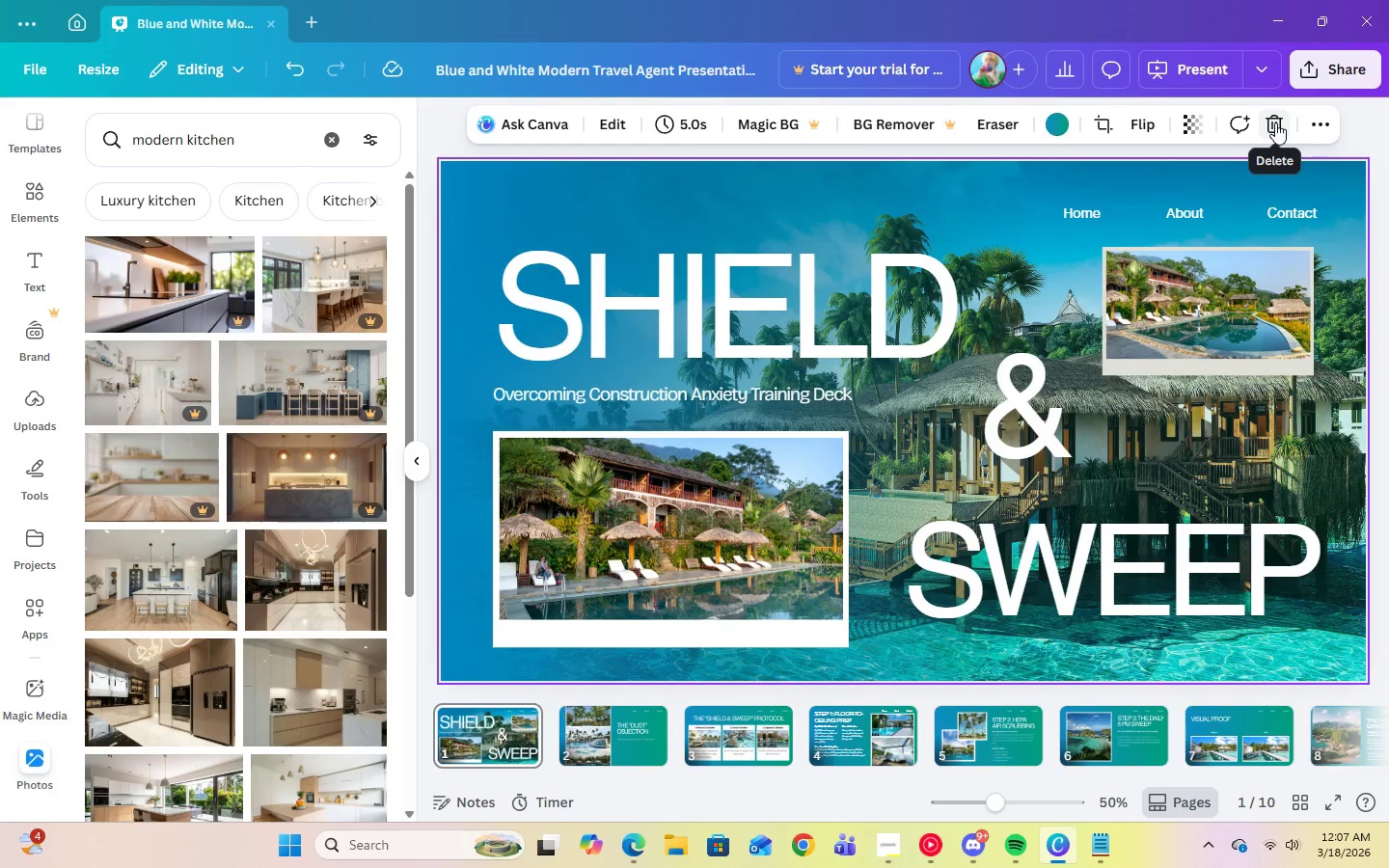 
left_click([885, 855])